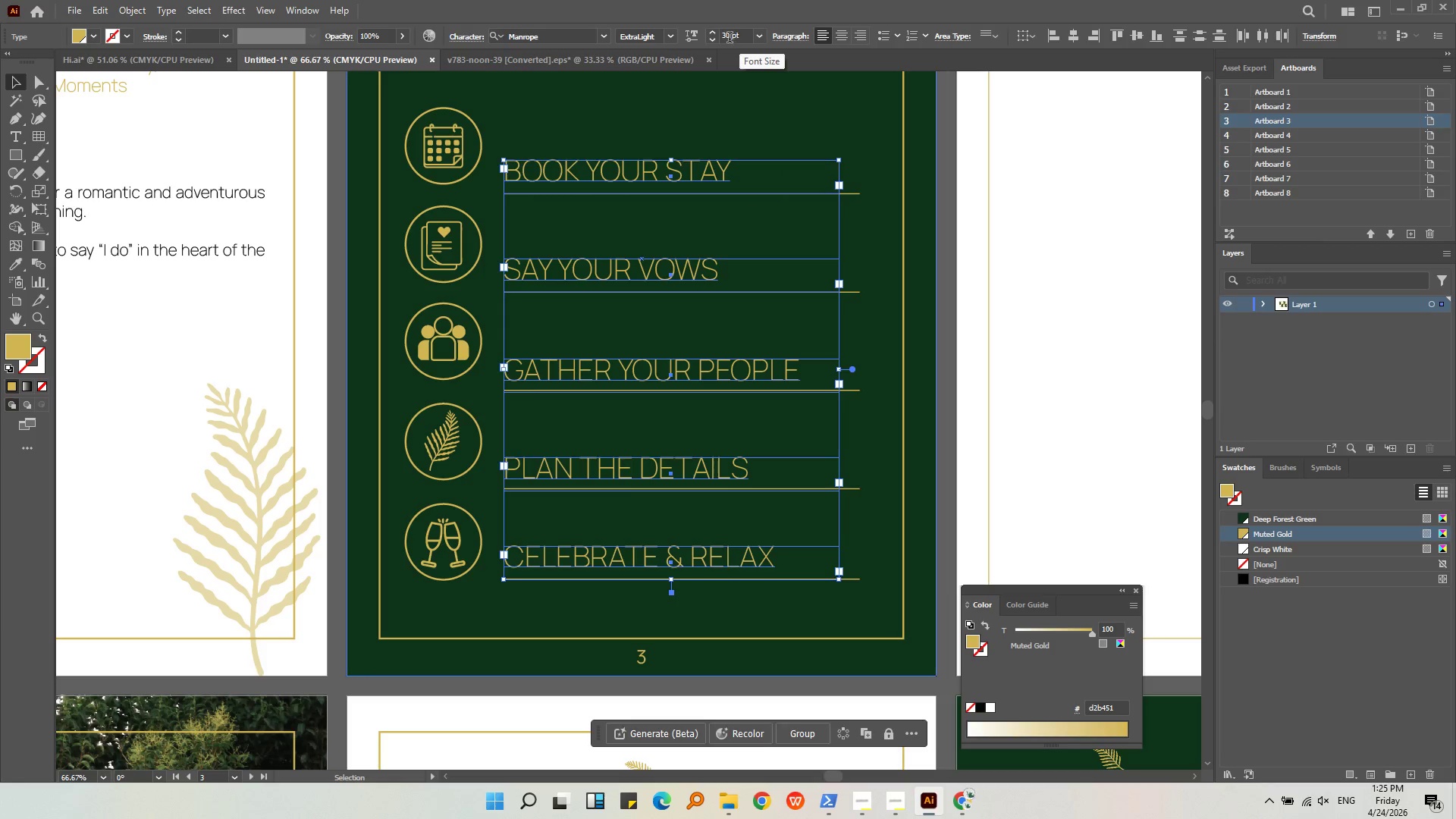 
left_click_drag(start_coordinate=[730, 39], to_coordinate=[717, 37])
 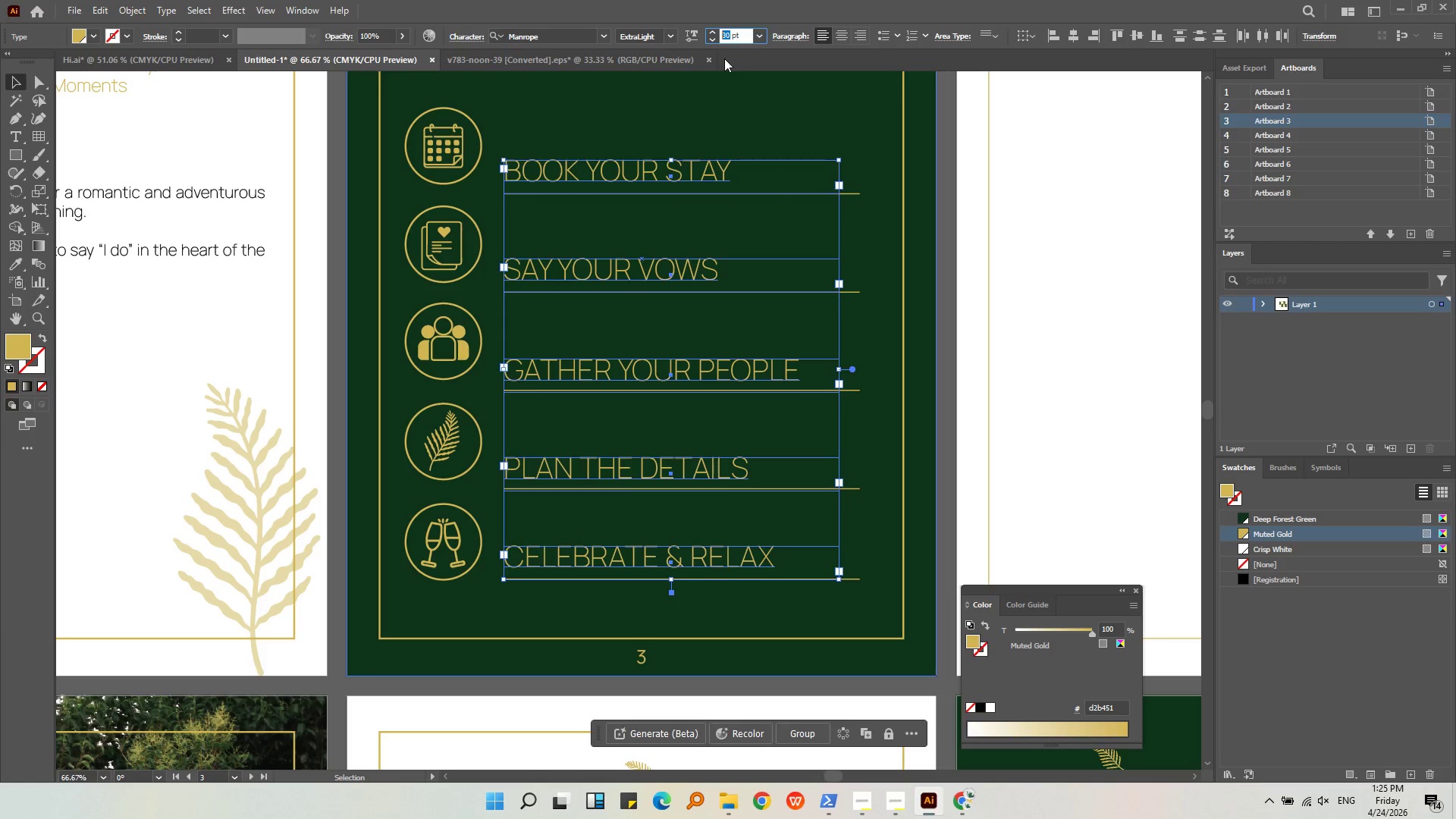 
type(26)
 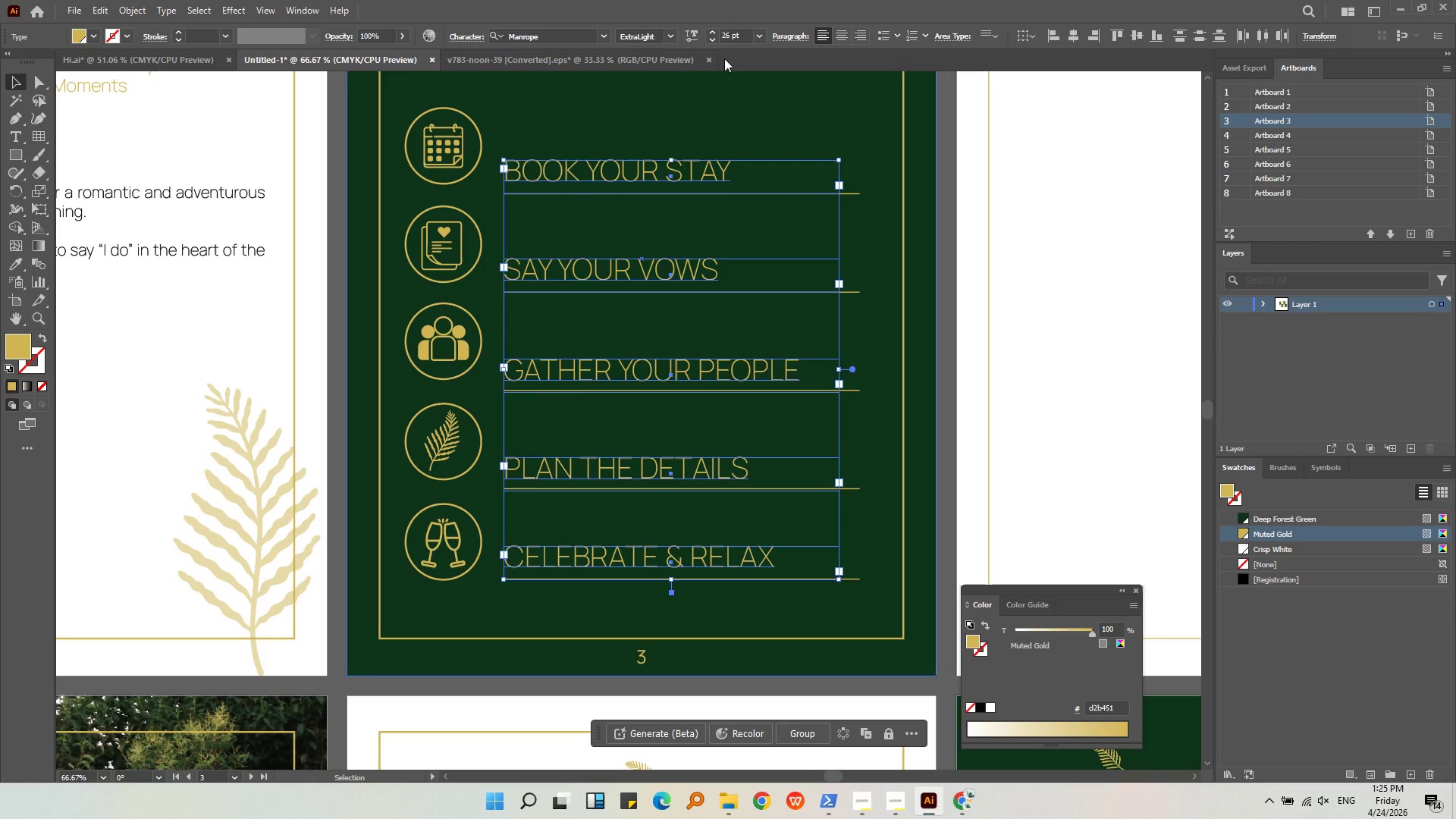 
key(Enter)
 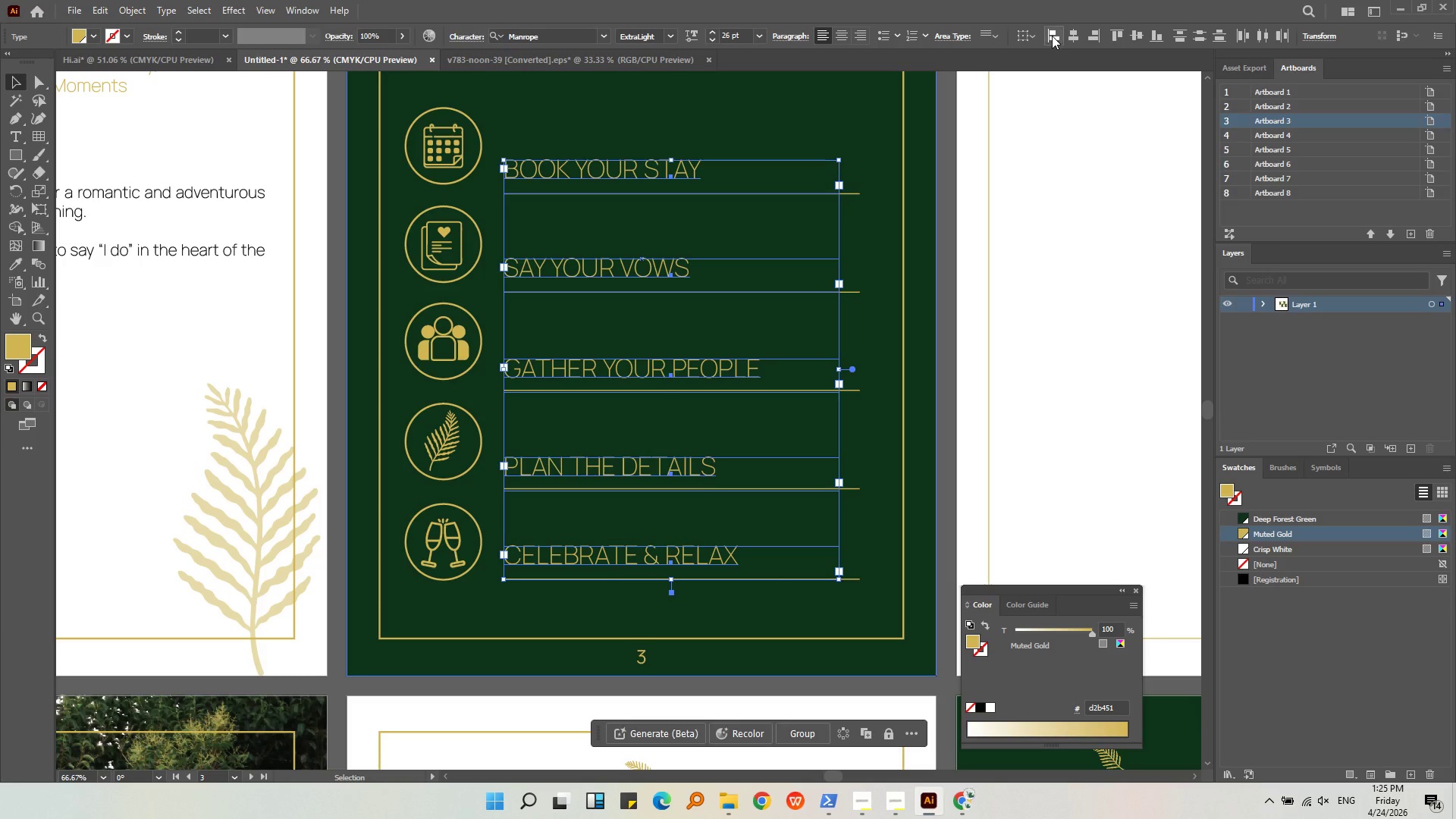 
wait(5.44)
 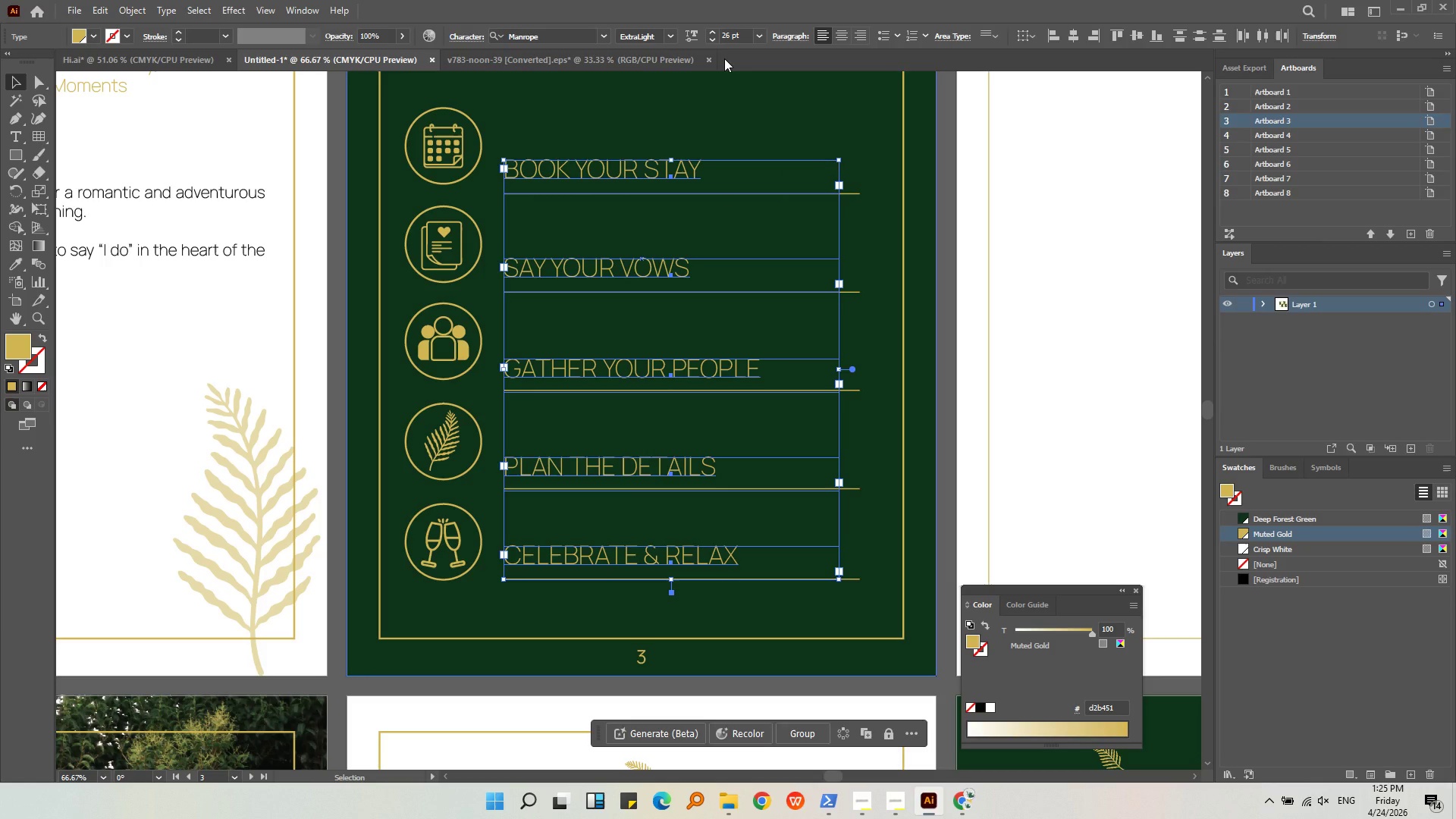 
left_click([1019, 247])
 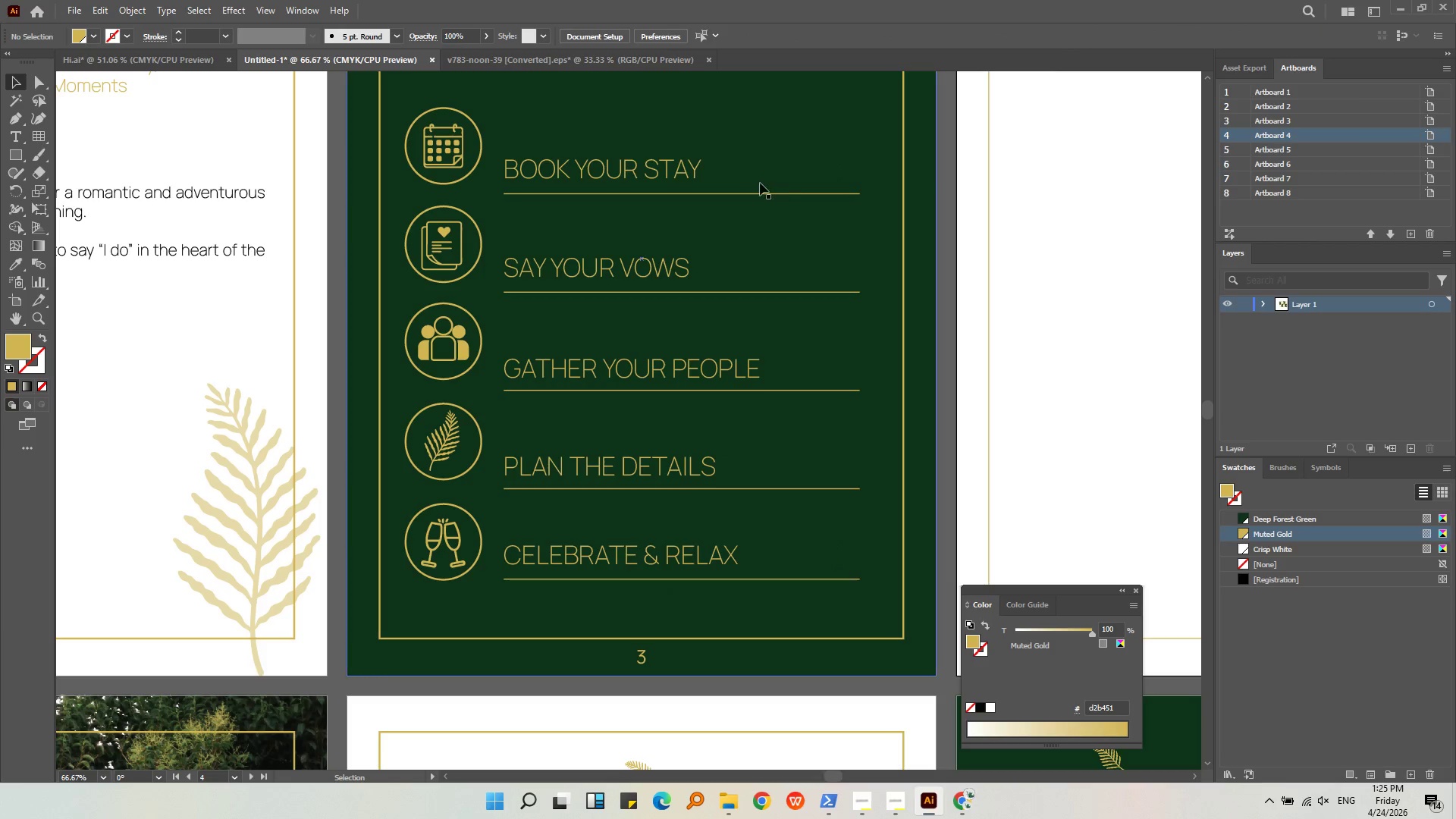 
hold_key(key=AltLeft, duration=0.67)
scroll: coordinate [776, 182], scroll_direction: down, amount: 2.0
 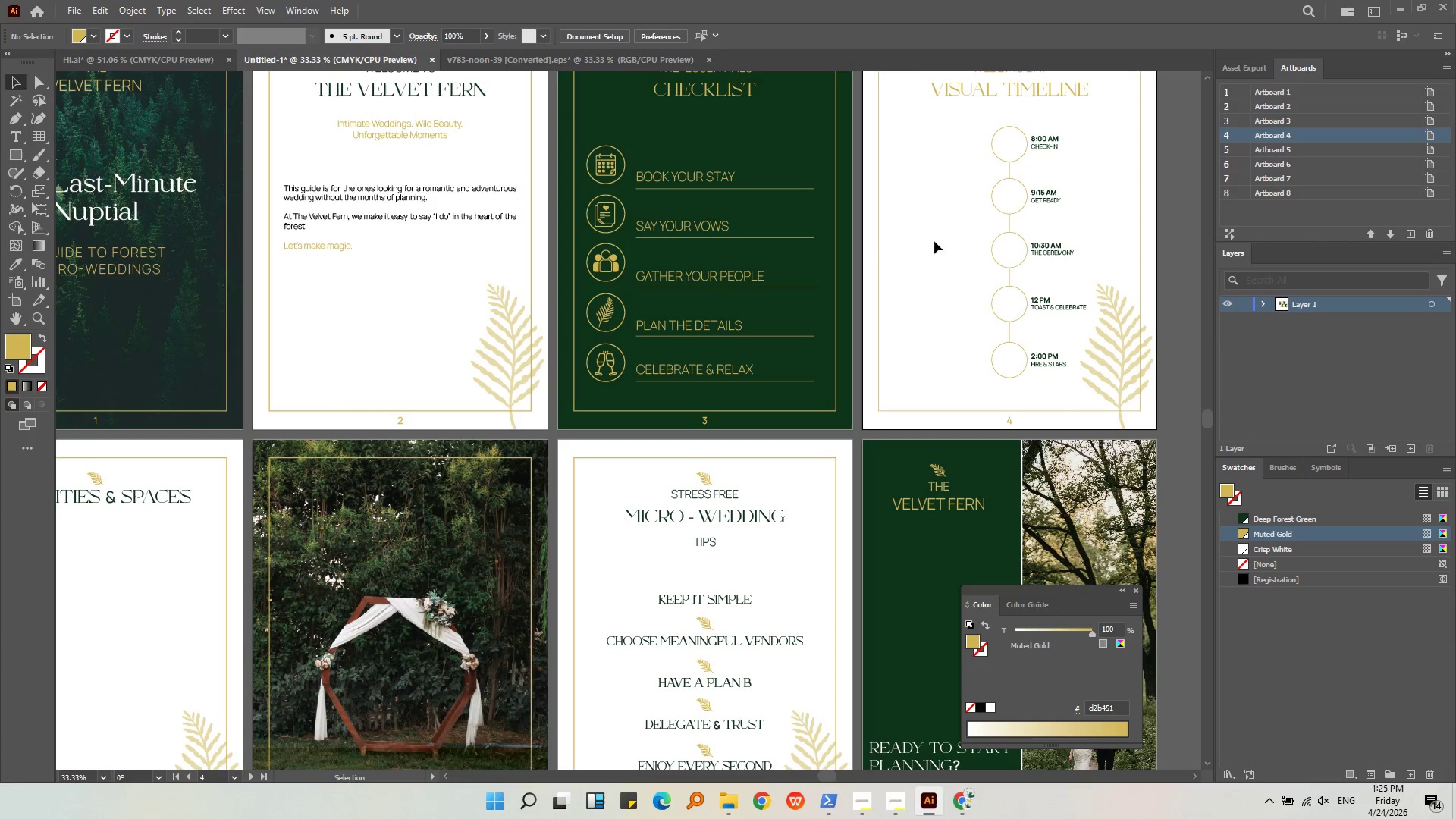 
key(Alt+AltLeft)
 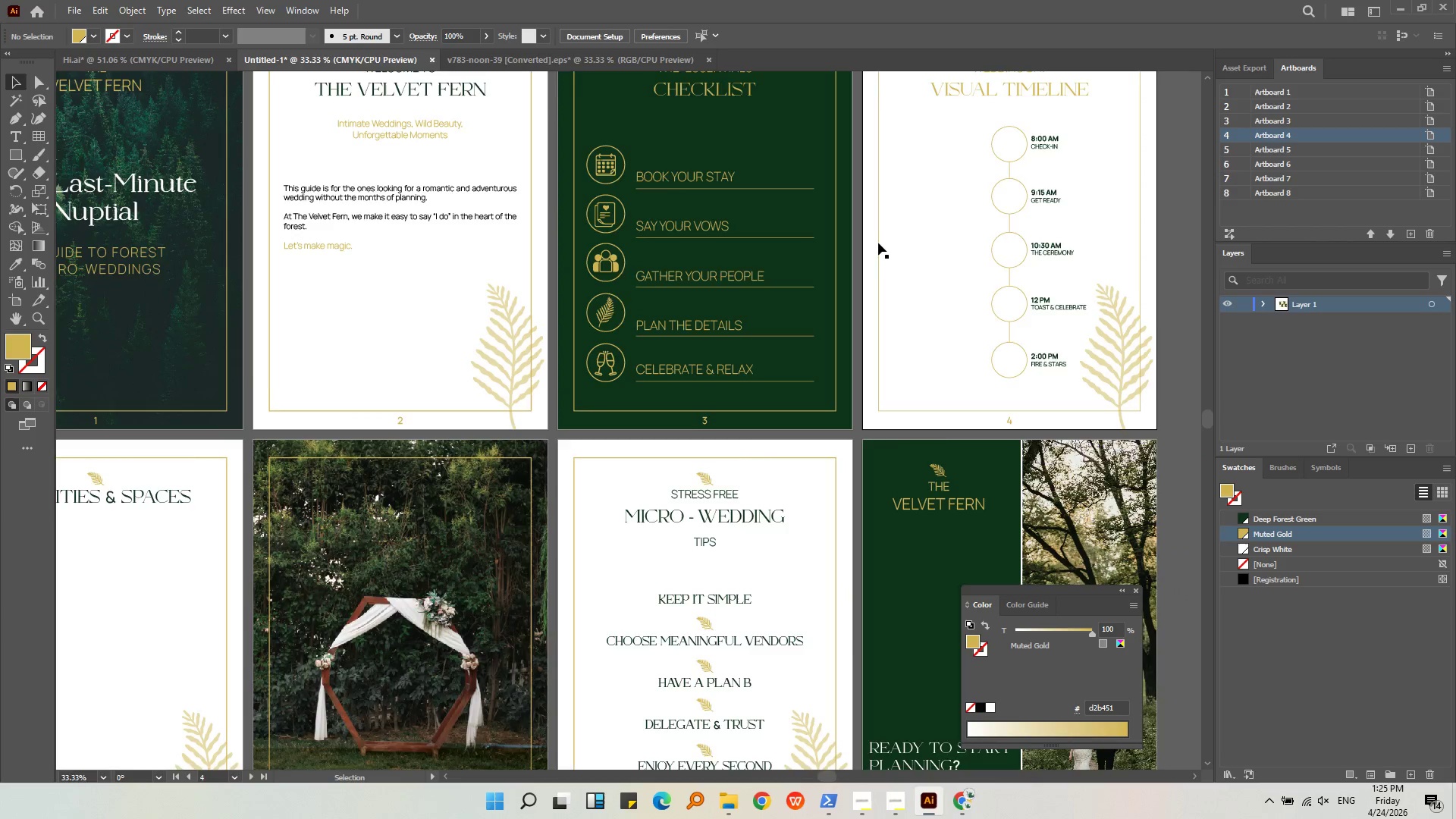 
scroll: coordinate [878, 243], scroll_direction: down, amount: 2.0
 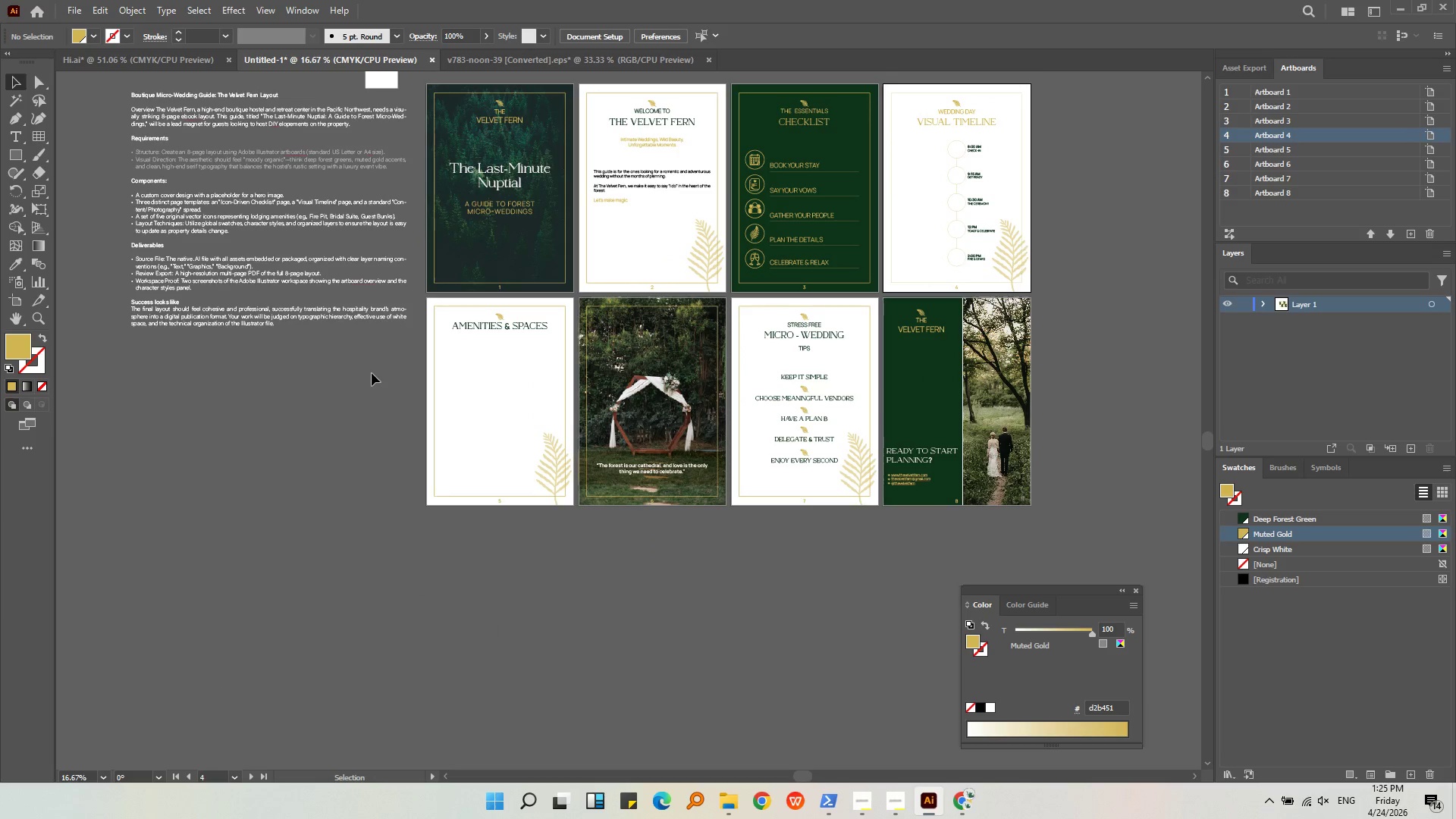 
hold_key(key=AltLeft, duration=0.42)
scroll: coordinate [1025, 179], scroll_direction: up, amount: 3.0
 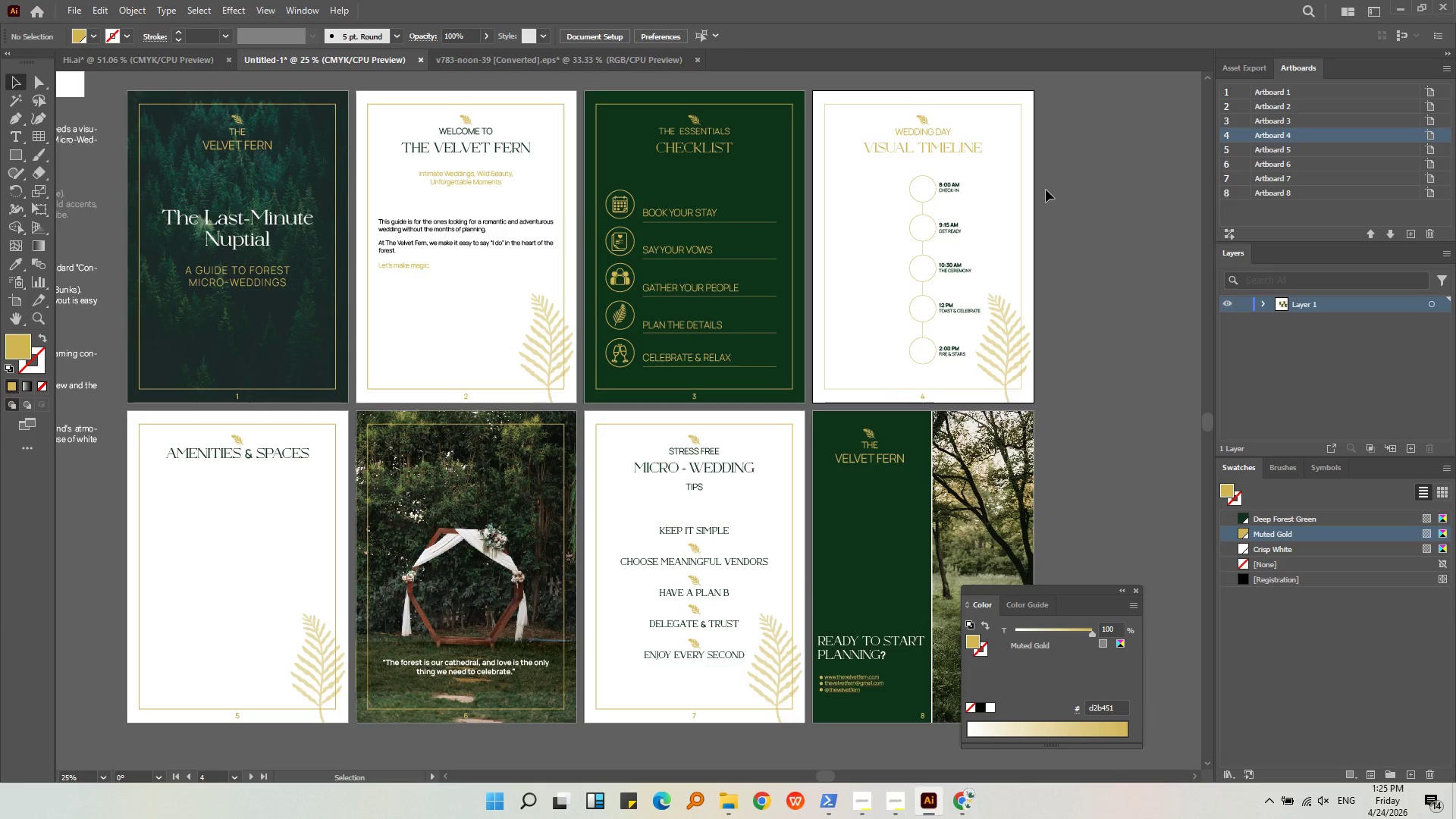 
left_click([861, 809])